 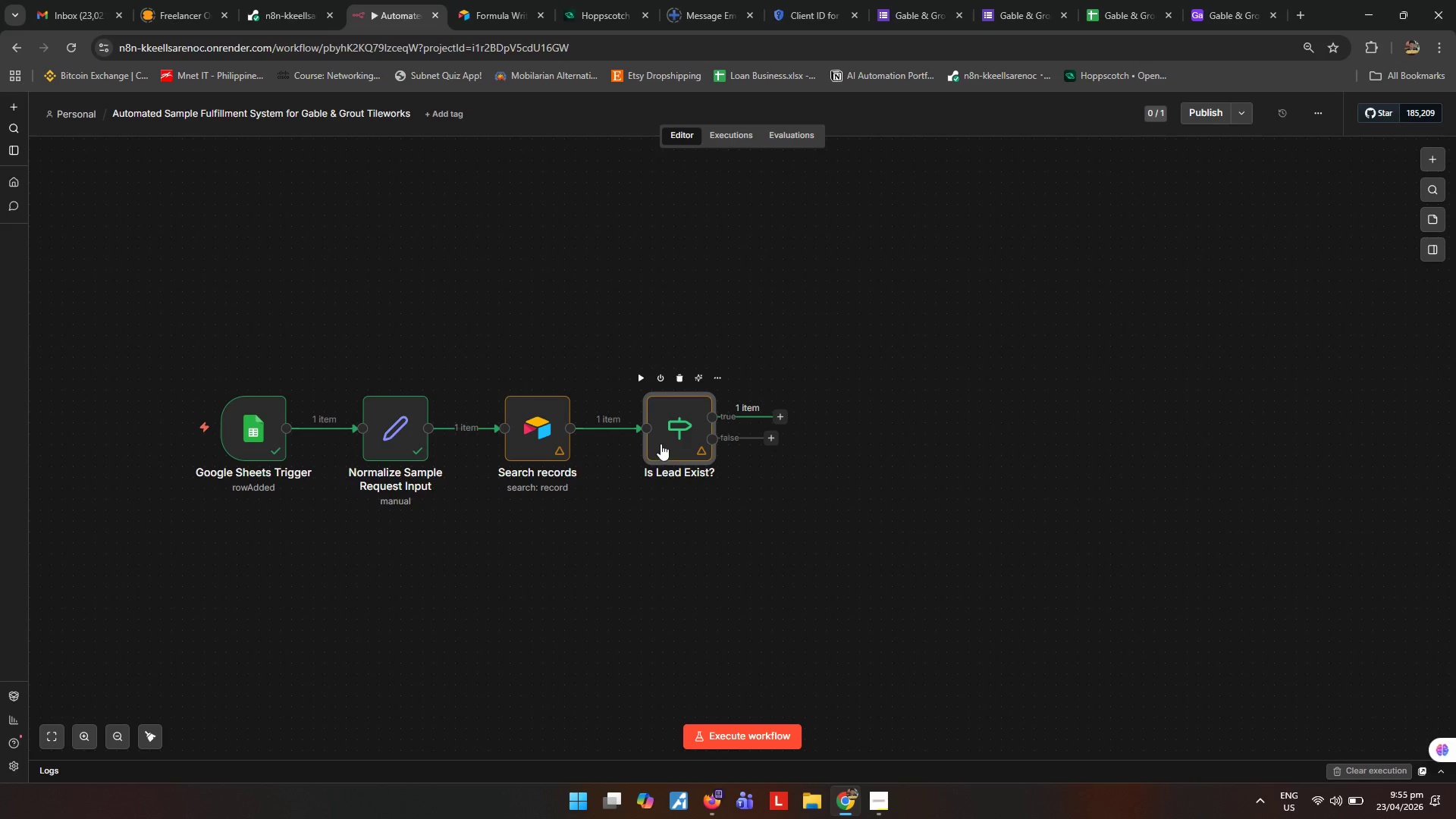 
left_click([921, 418])
 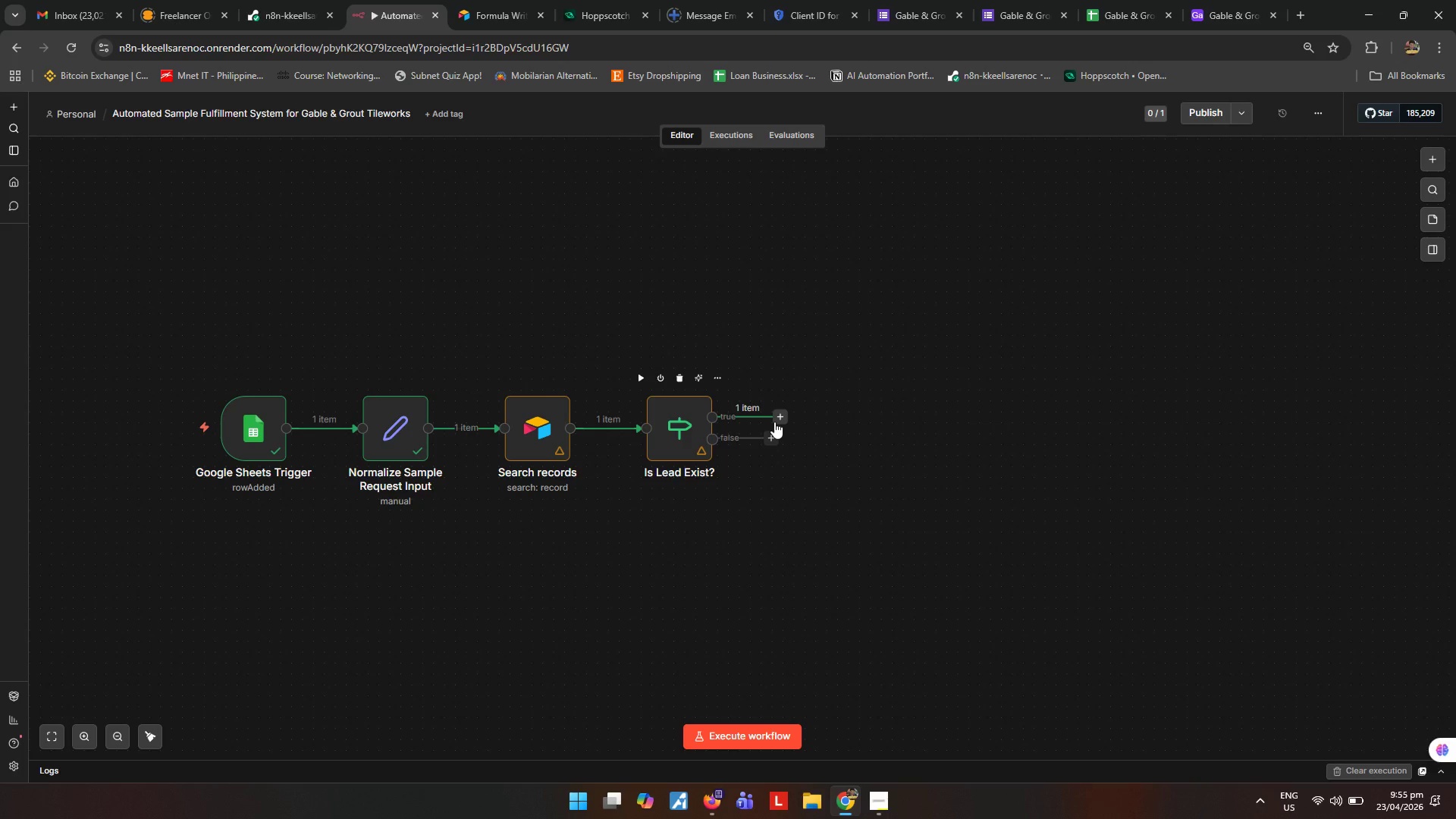 
left_click([774, 422])
 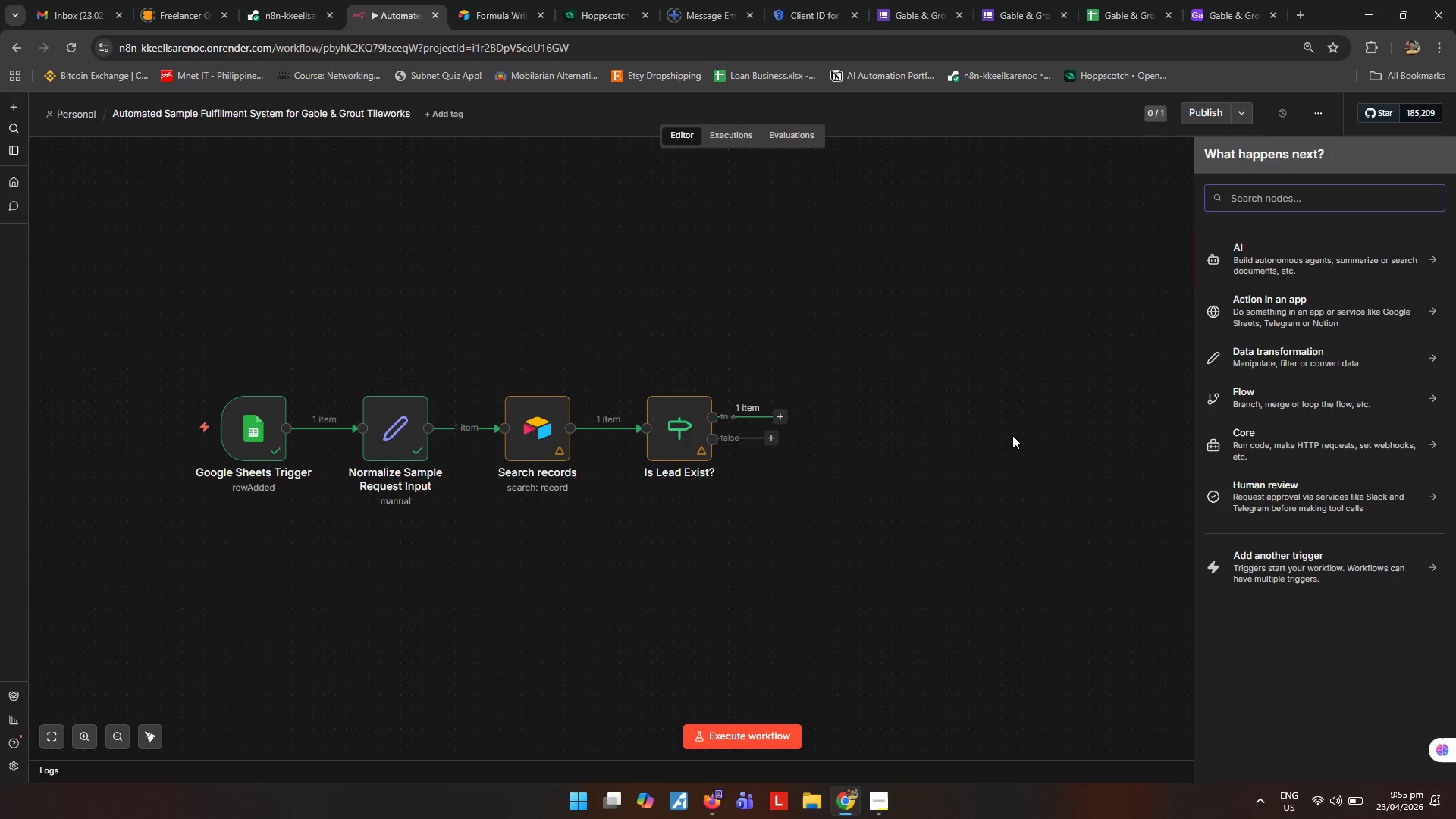 
type(airta)
 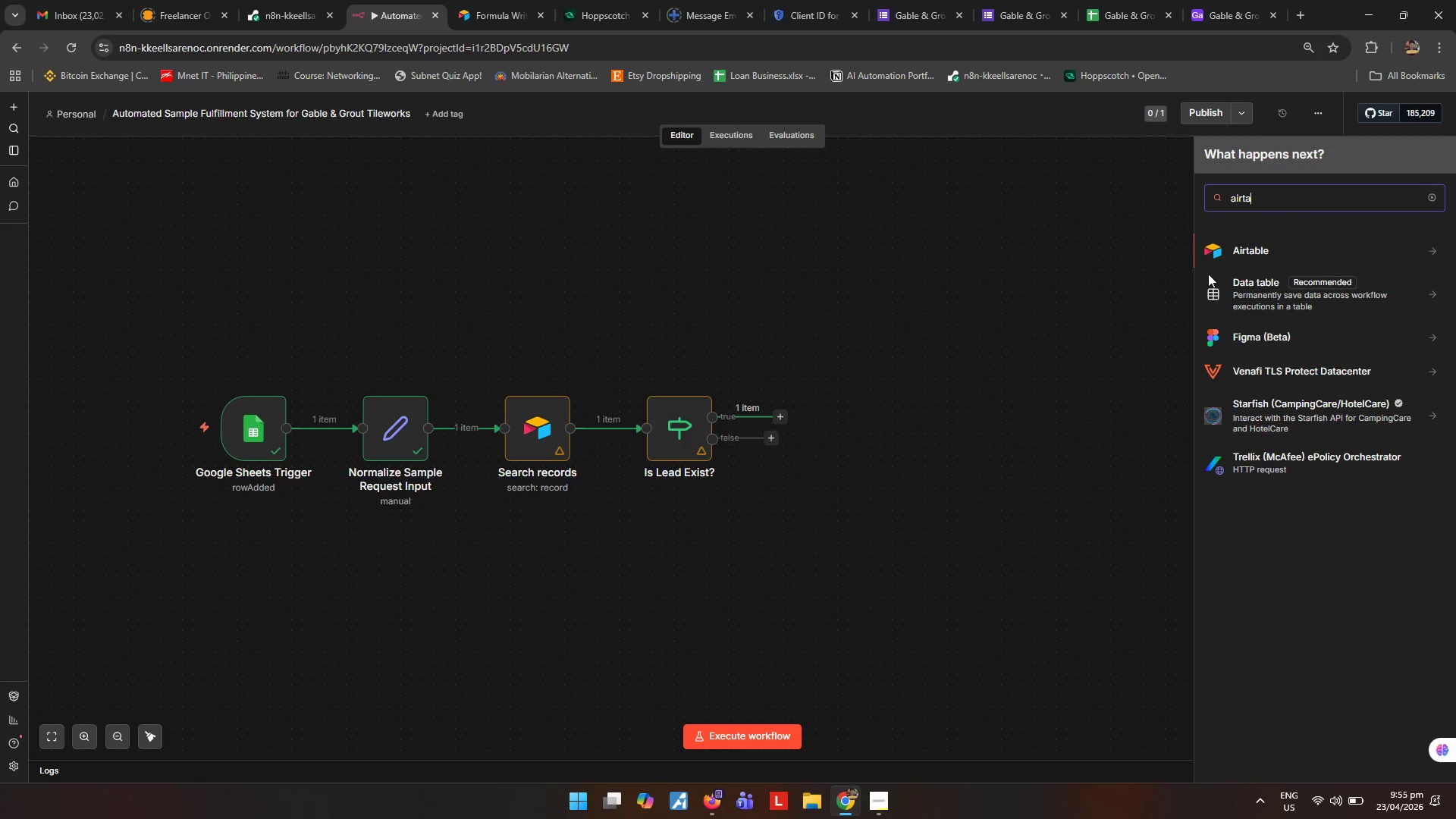 
left_click([1267, 251])
 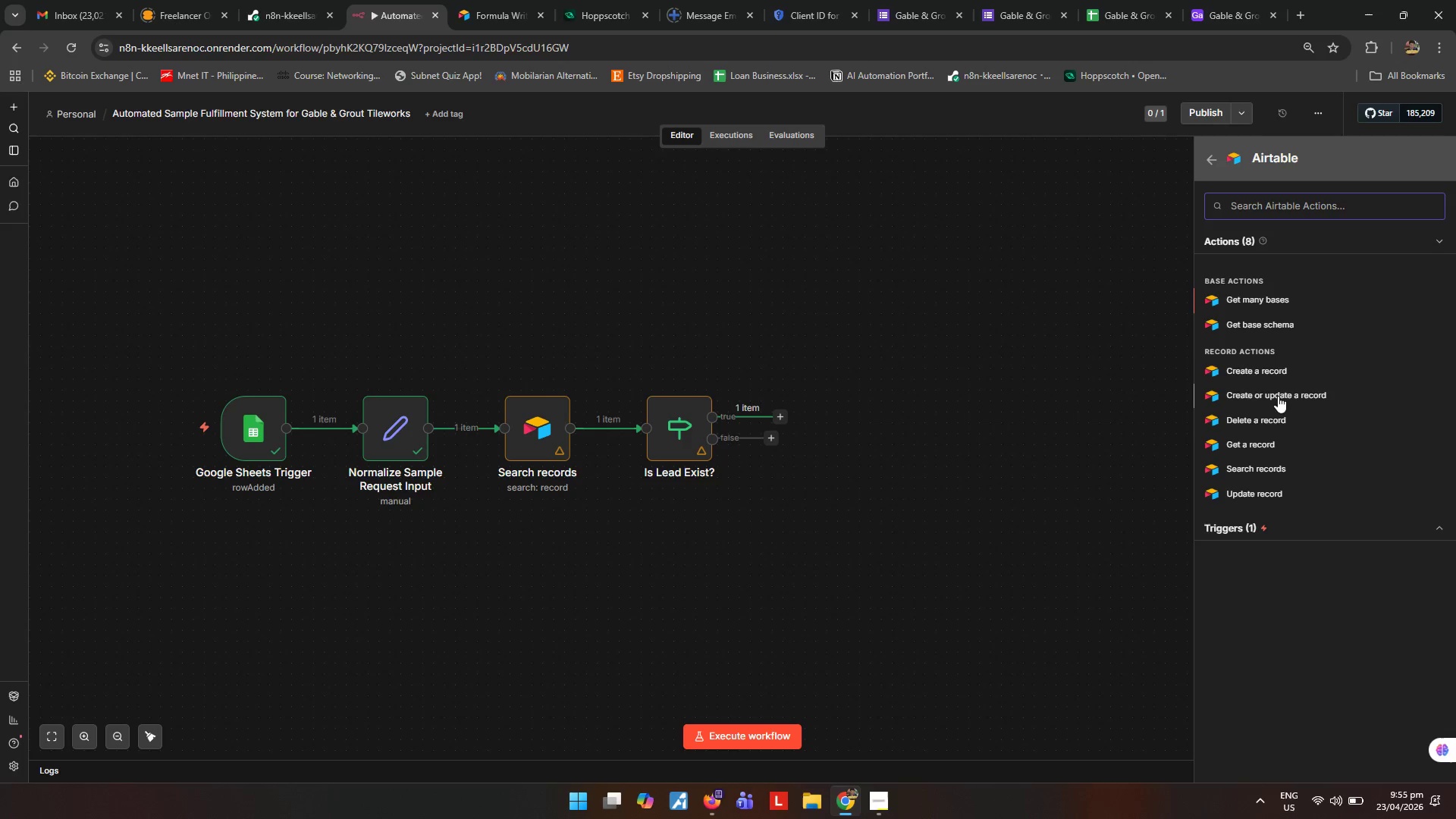 
left_click([1271, 496])
 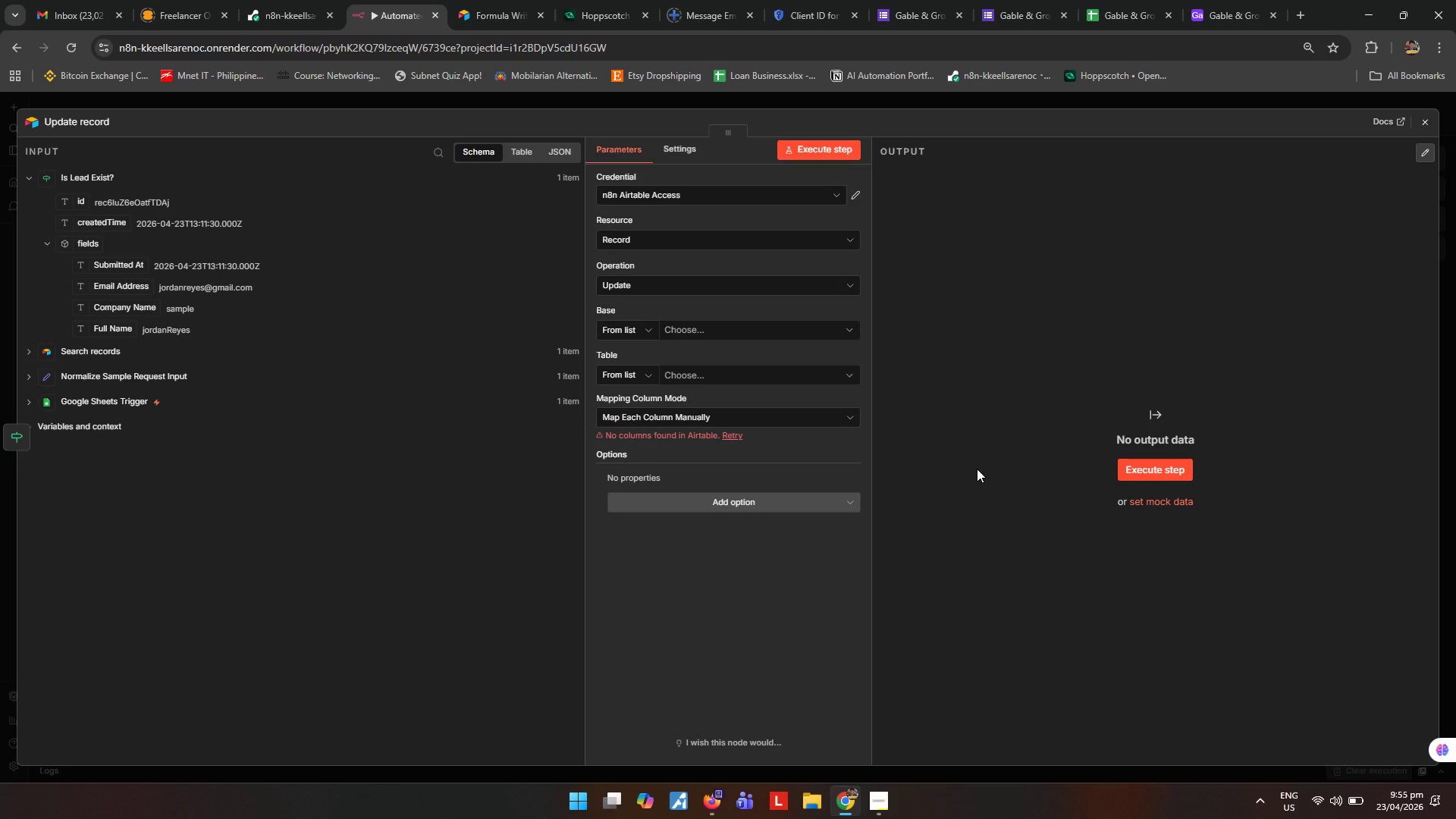 
wait(6.78)
 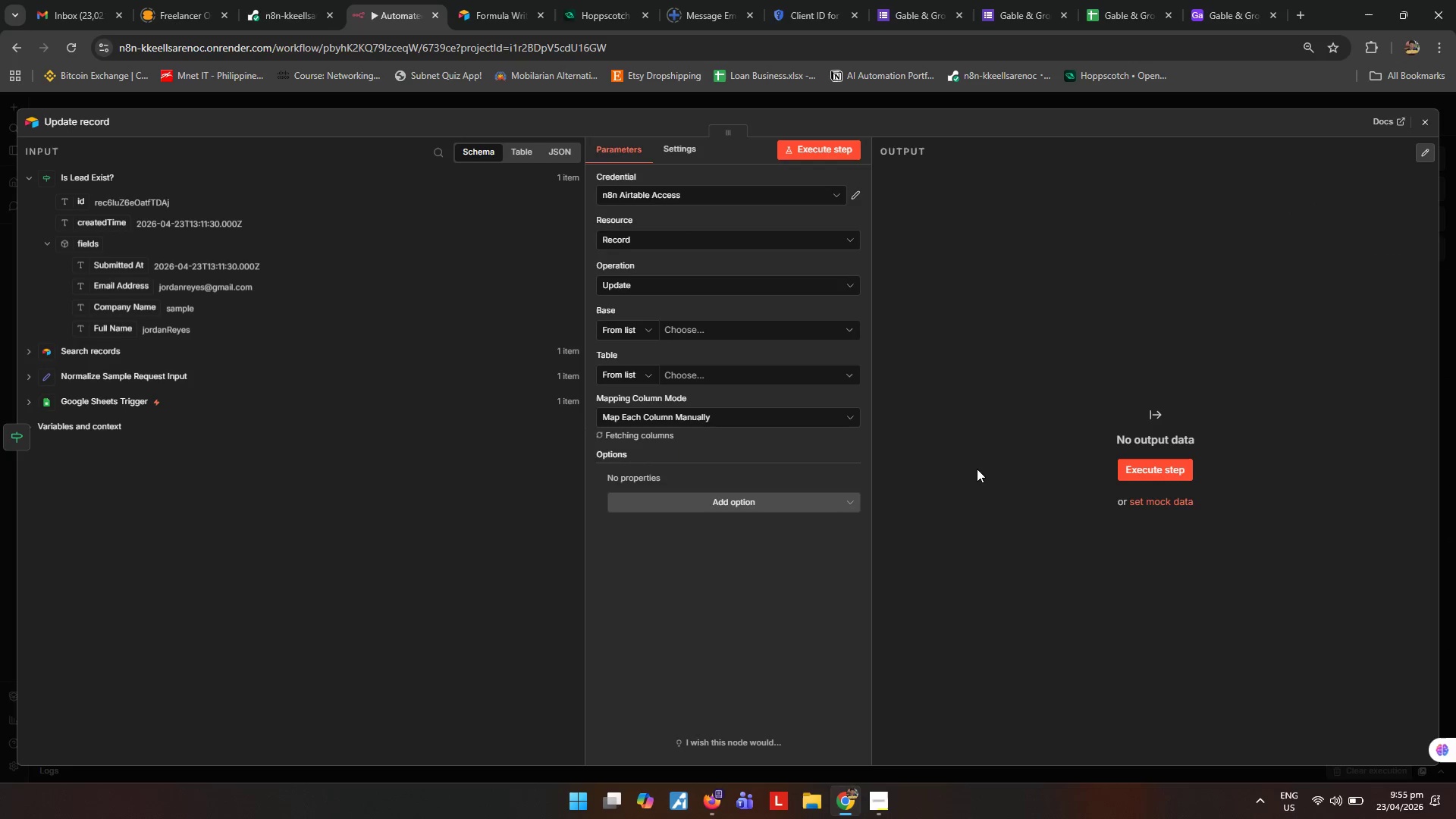 
left_click([837, 336])
 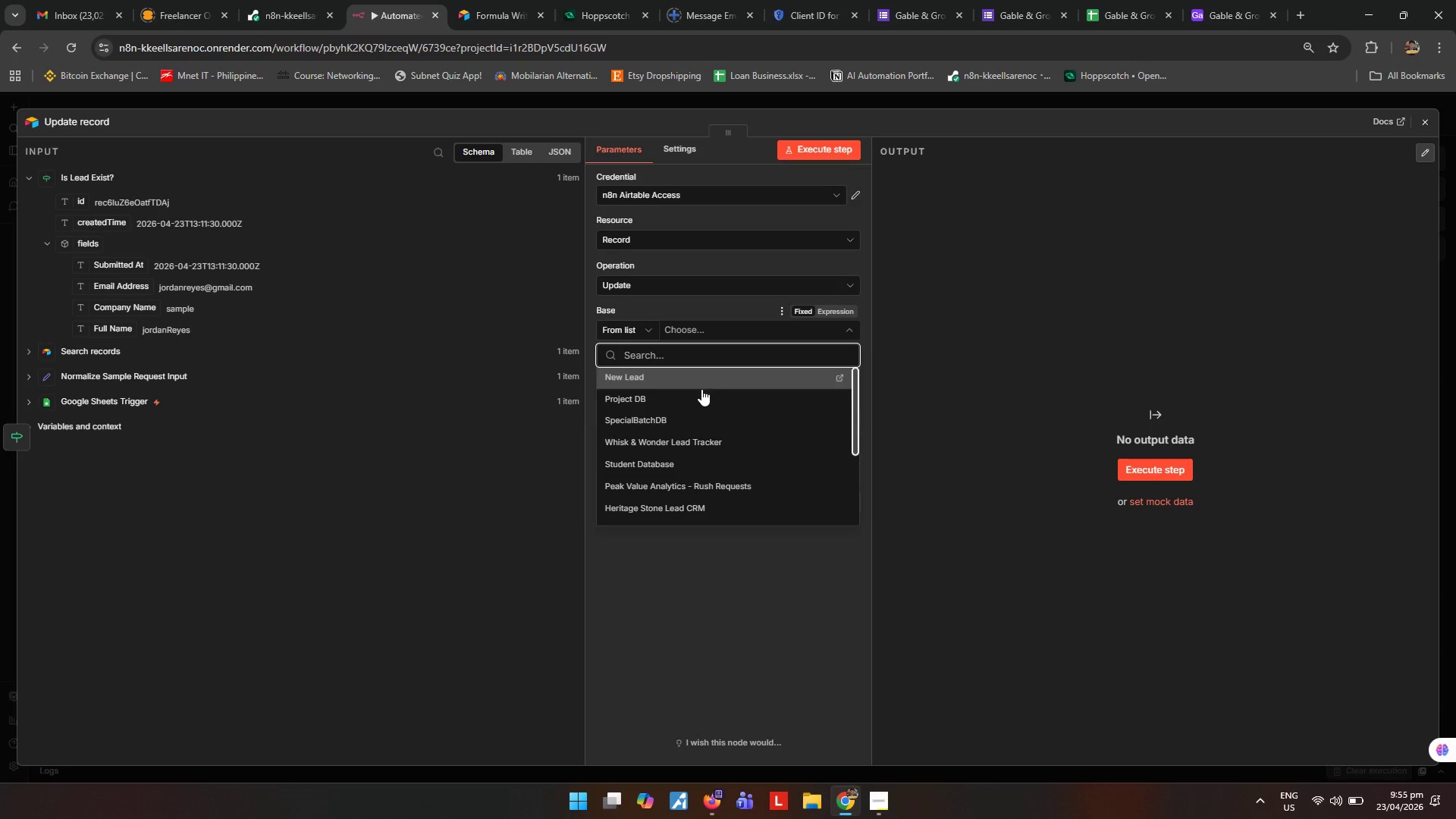 
type(gab)
 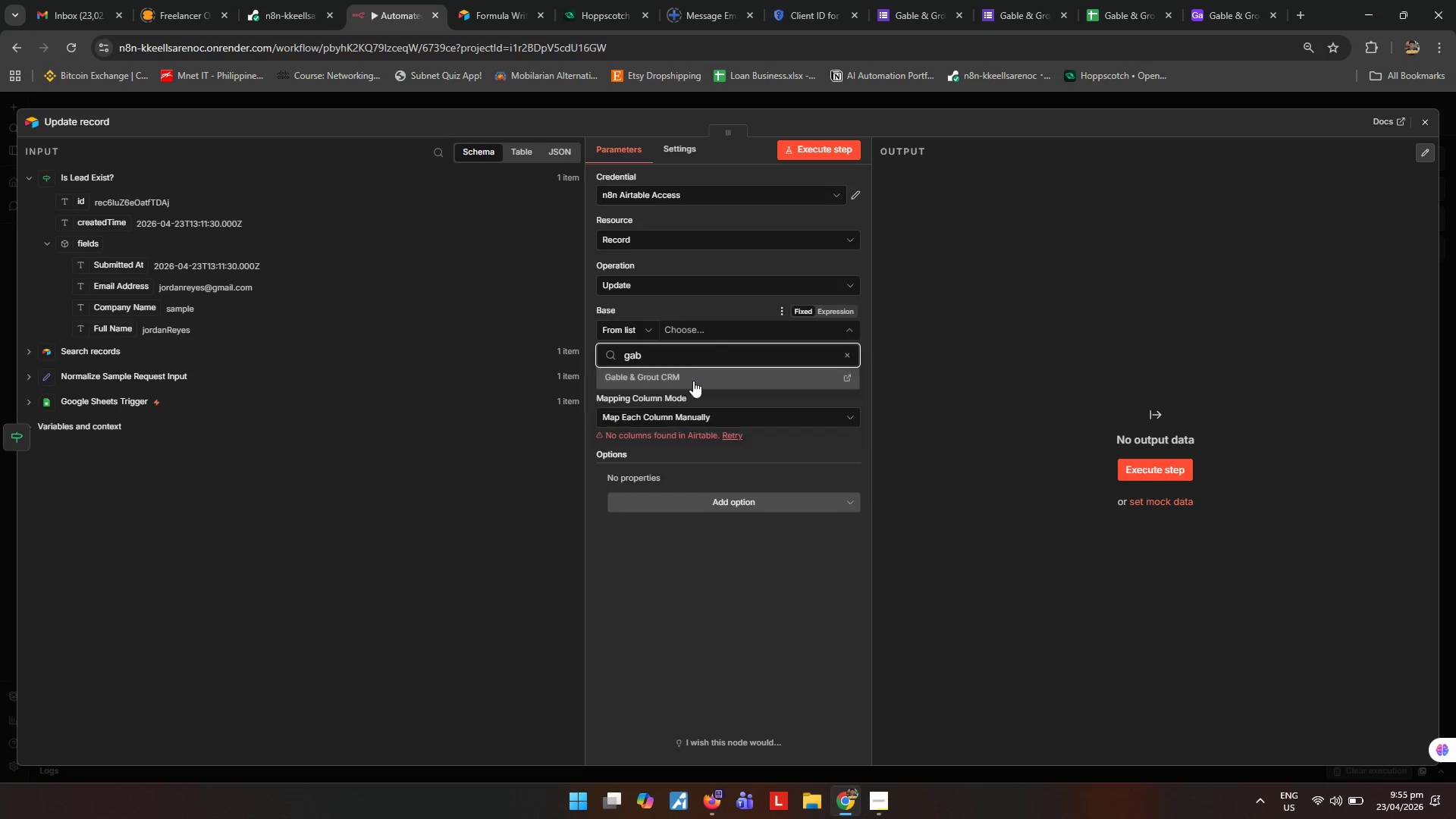 
left_click([688, 381])
 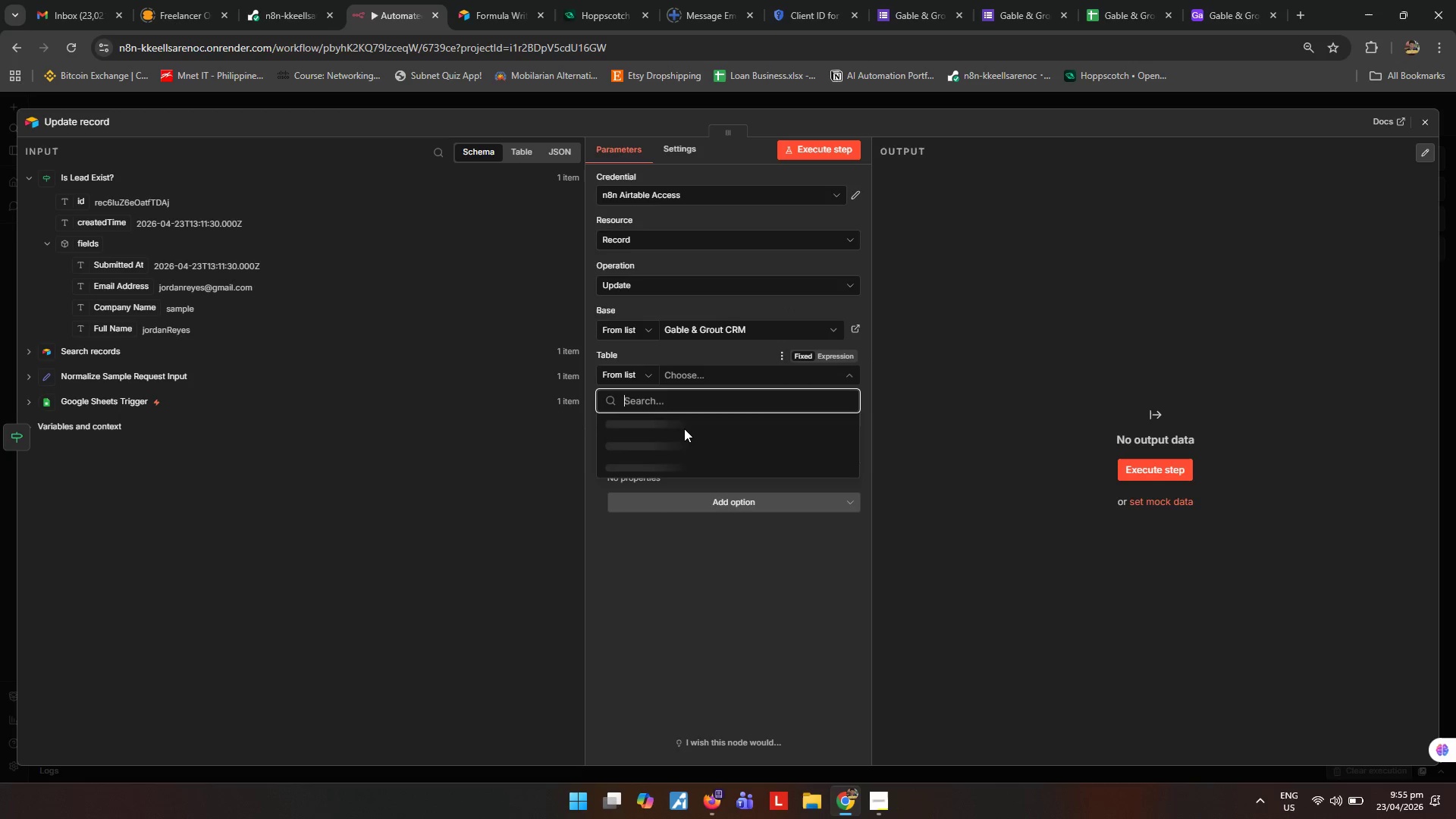 
wait(7.95)
 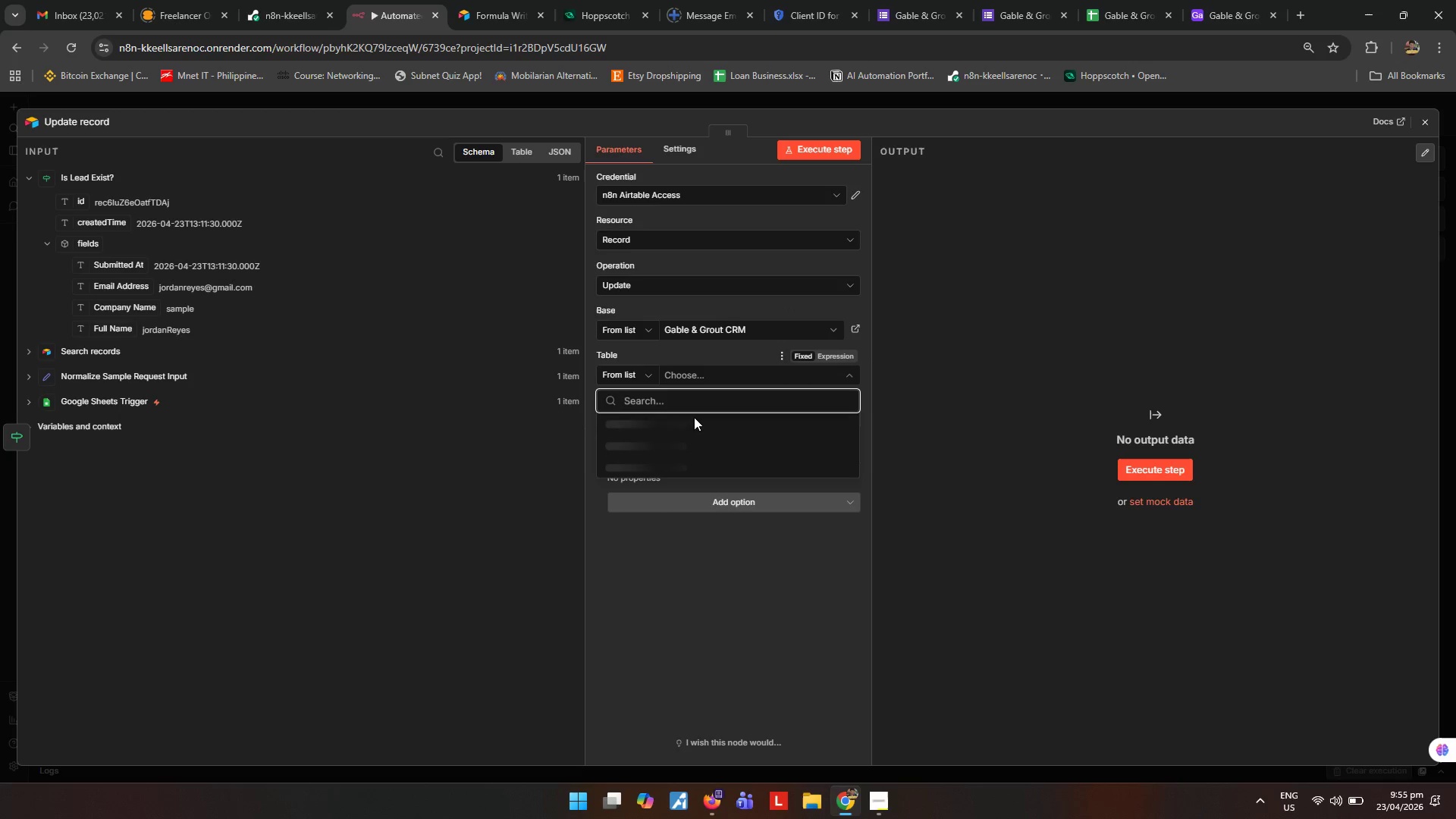 
left_click([698, 425])
 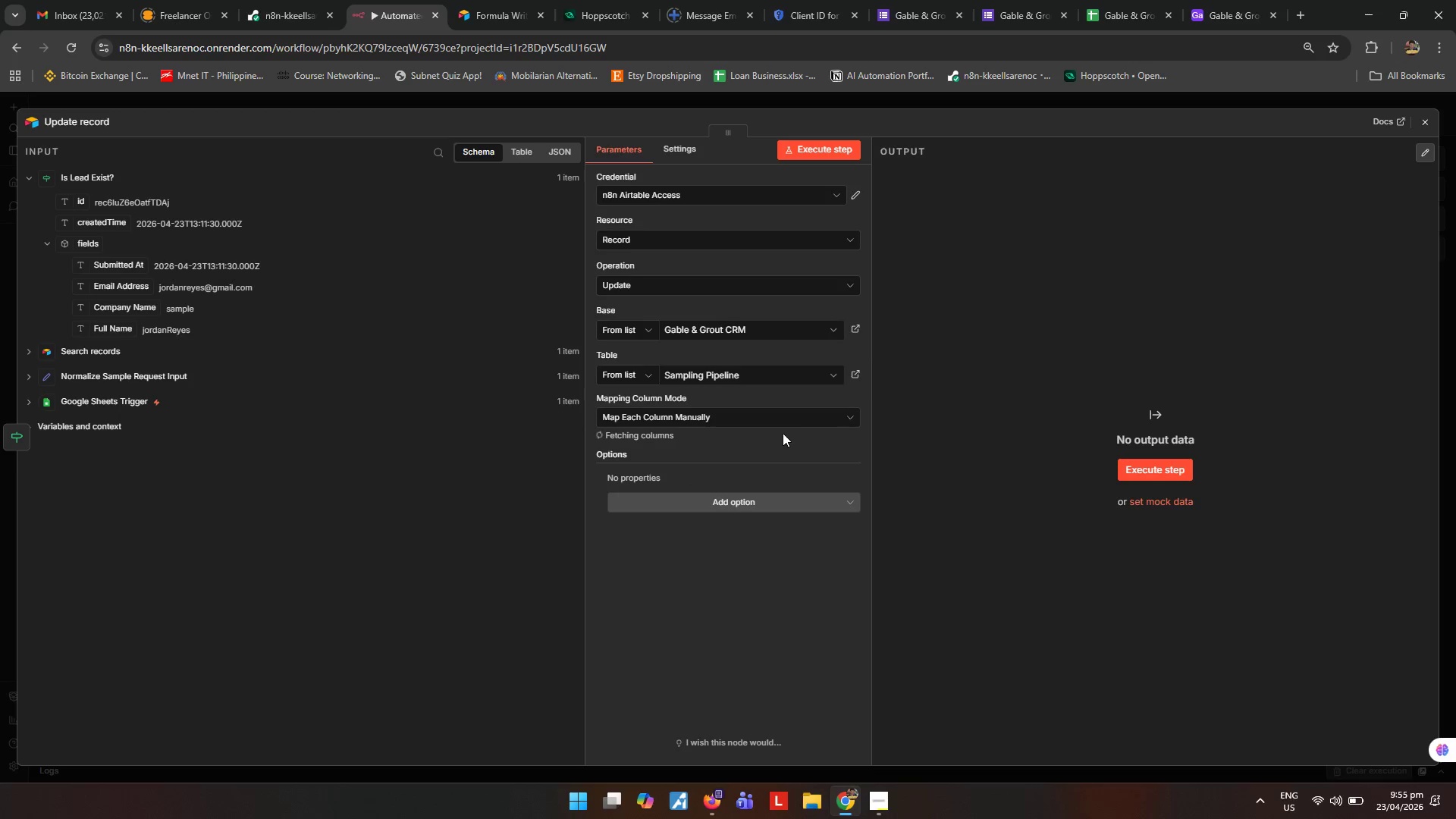 
mouse_move([825, 465])
 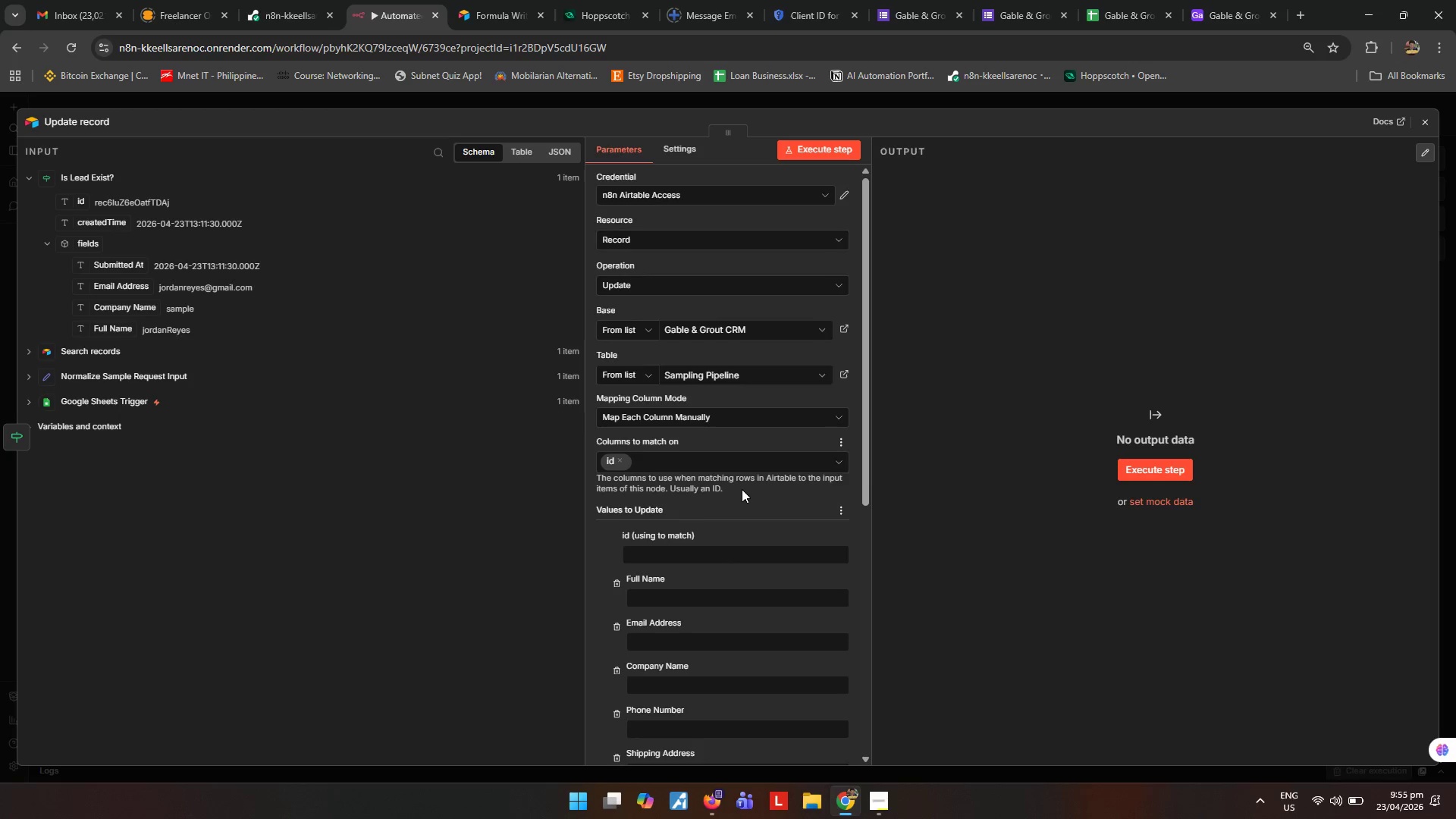 
scroll: coordinate [742, 489], scroll_direction: down, amount: 1.0
 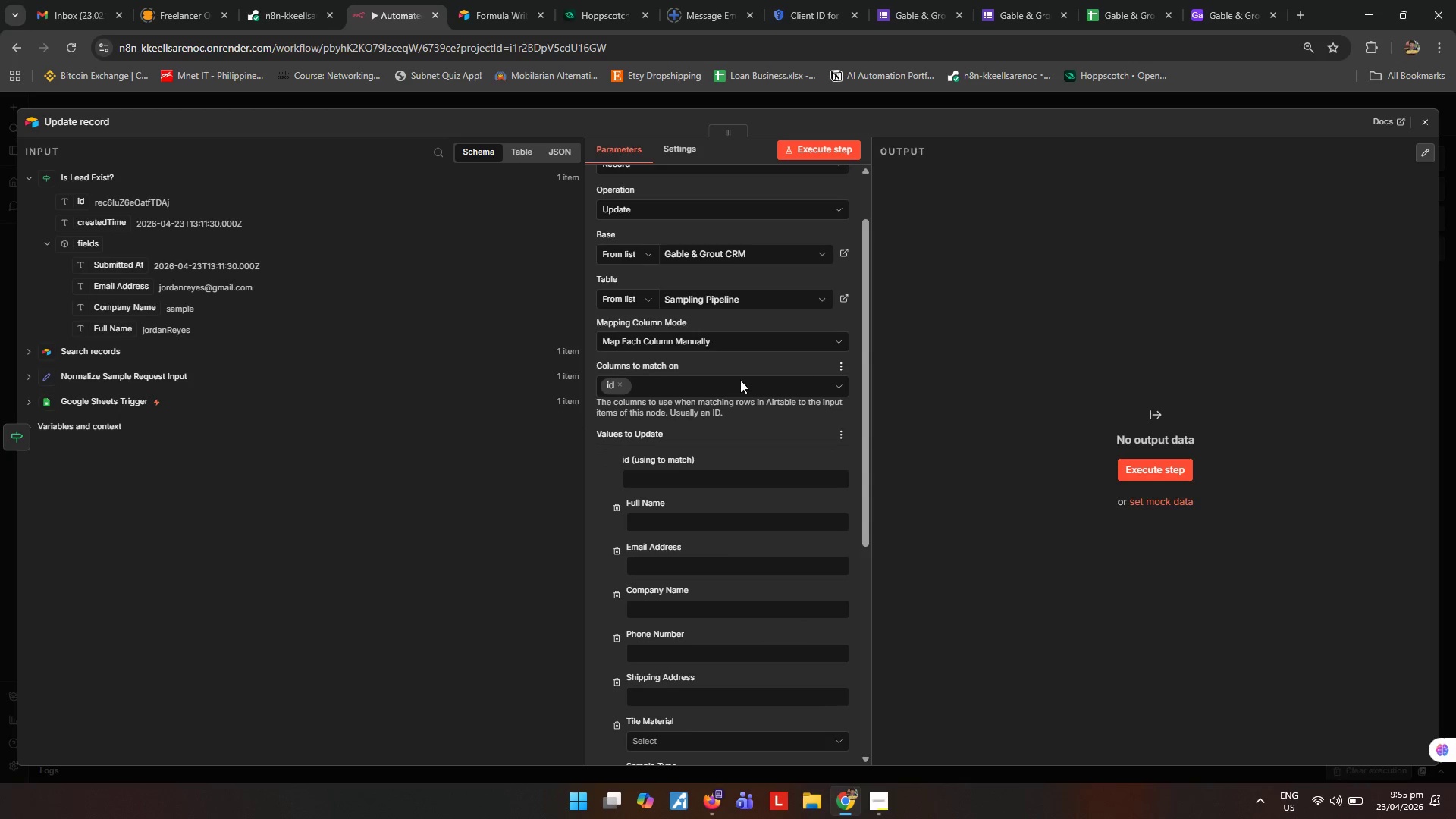 
left_click([777, 344])
 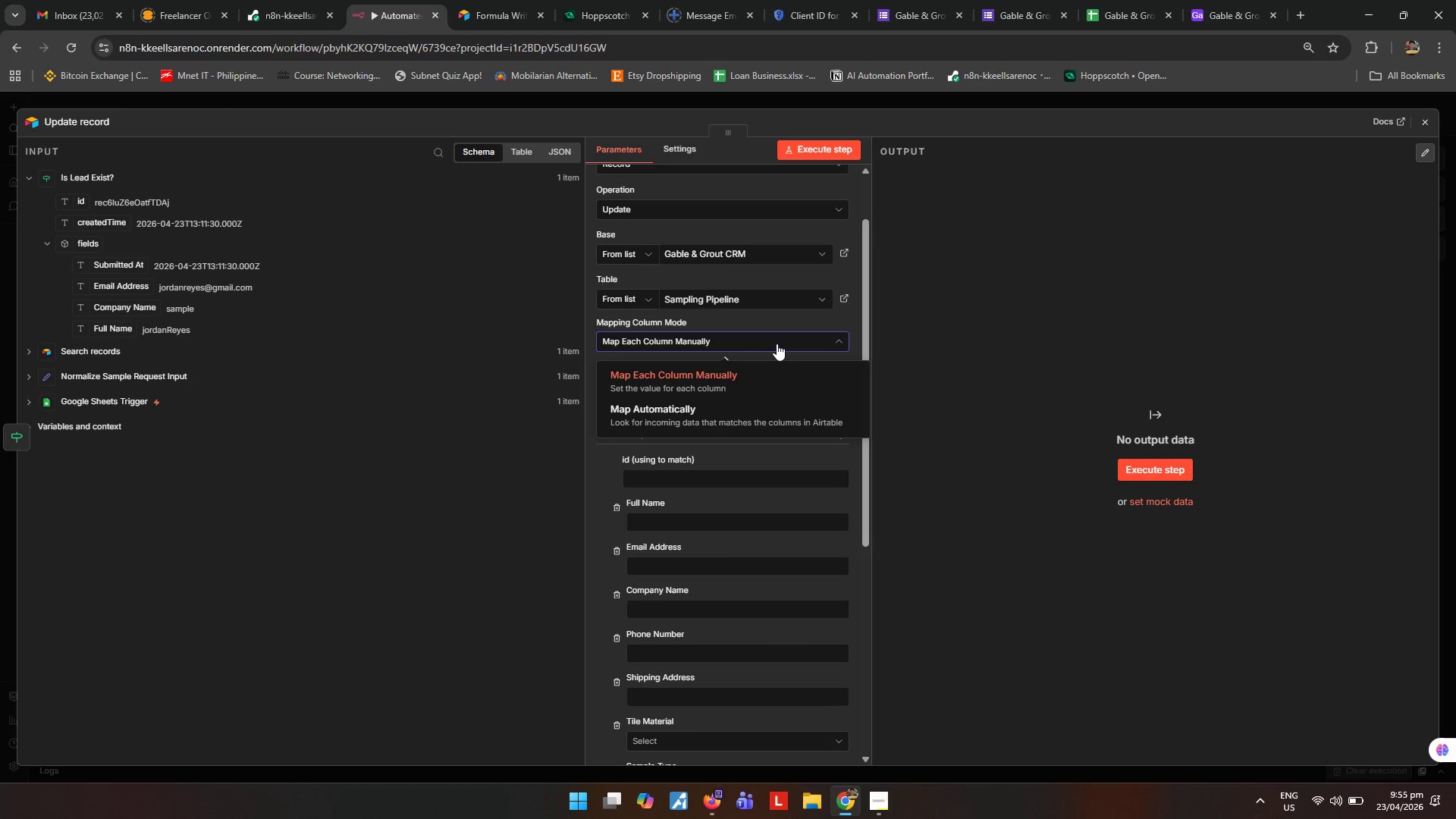 
left_click([999, 346])
 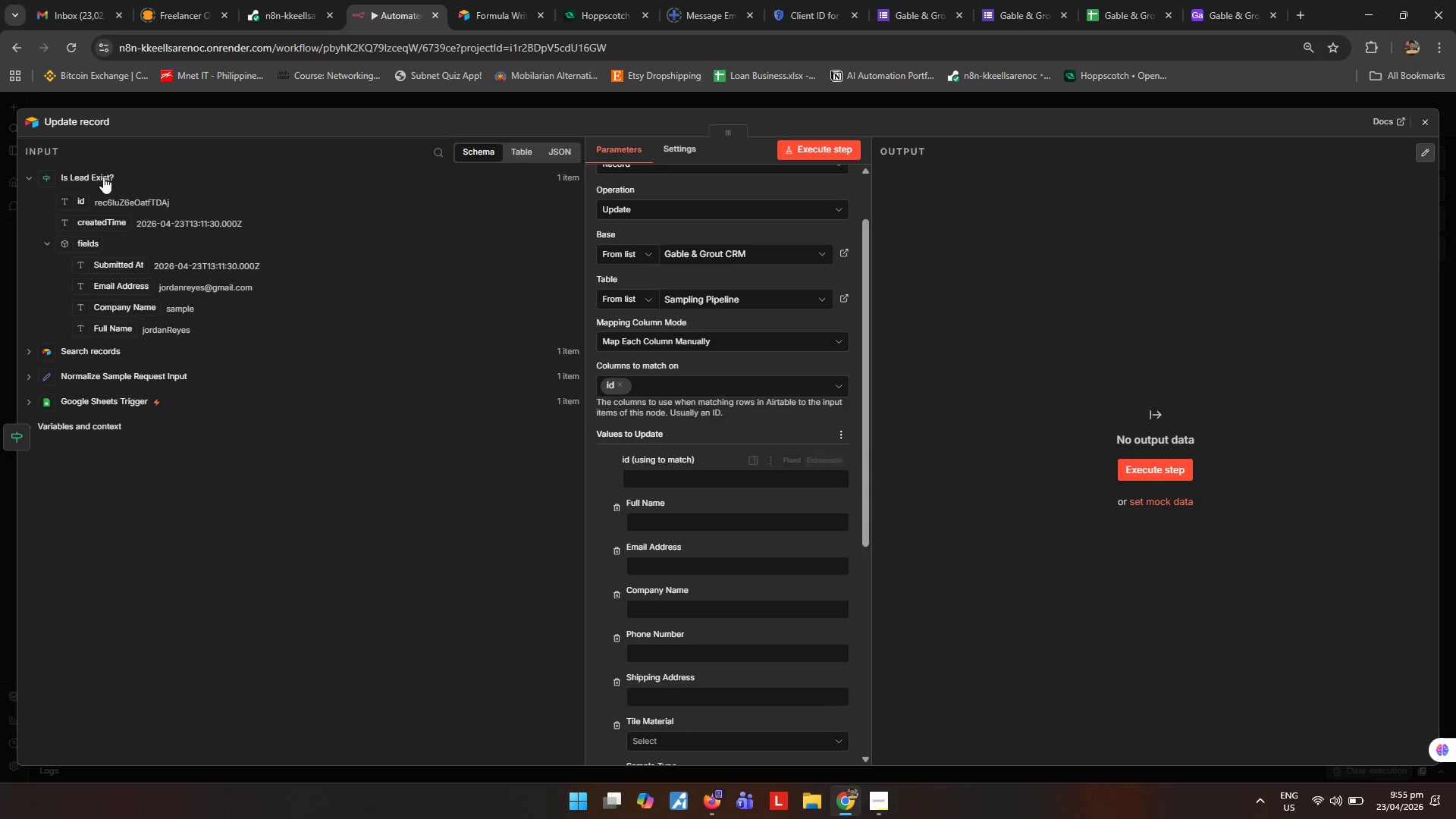 
left_click_drag(start_coordinate=[78, 201], to_coordinate=[667, 478])
 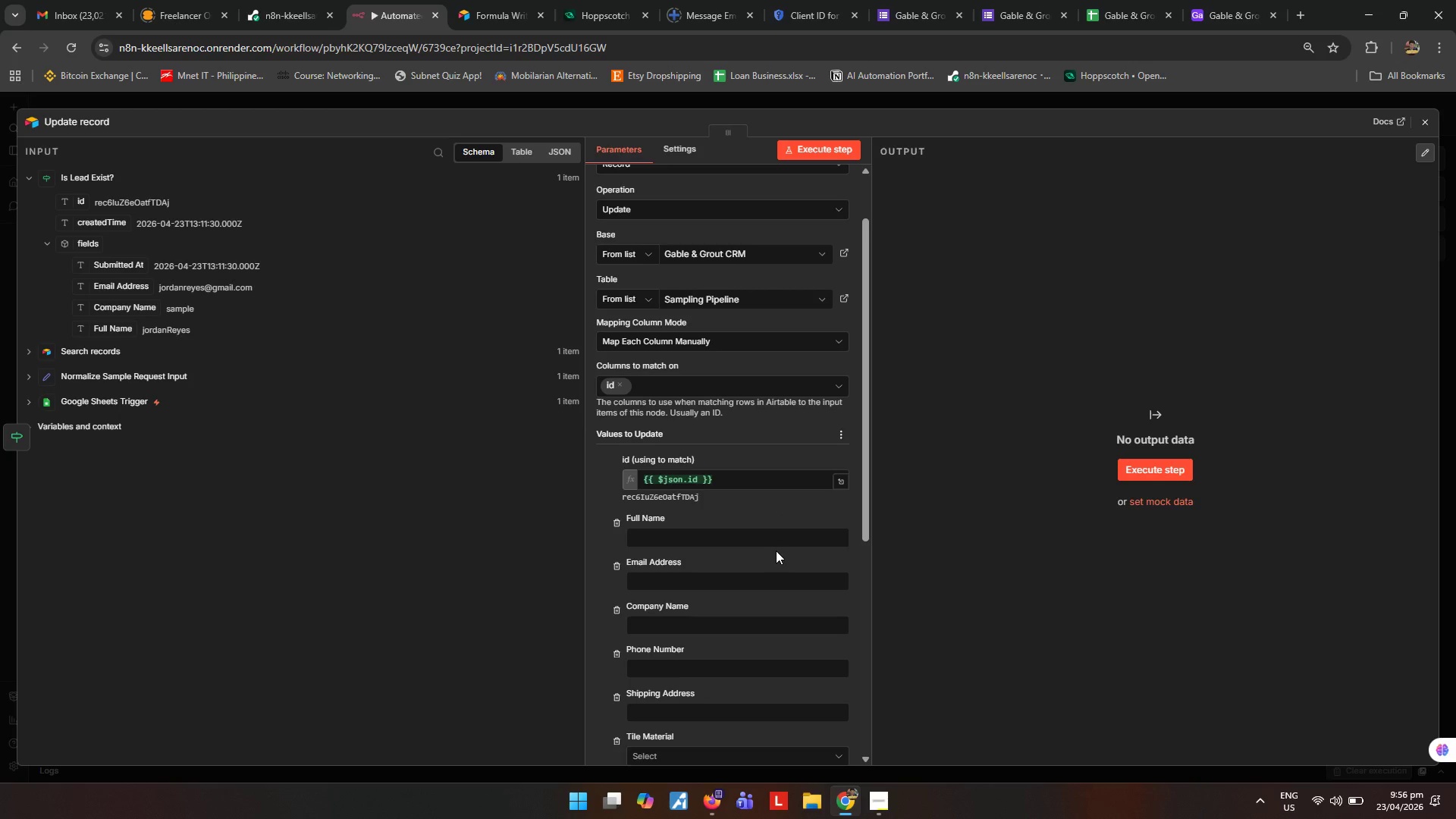 
wait(5.23)
 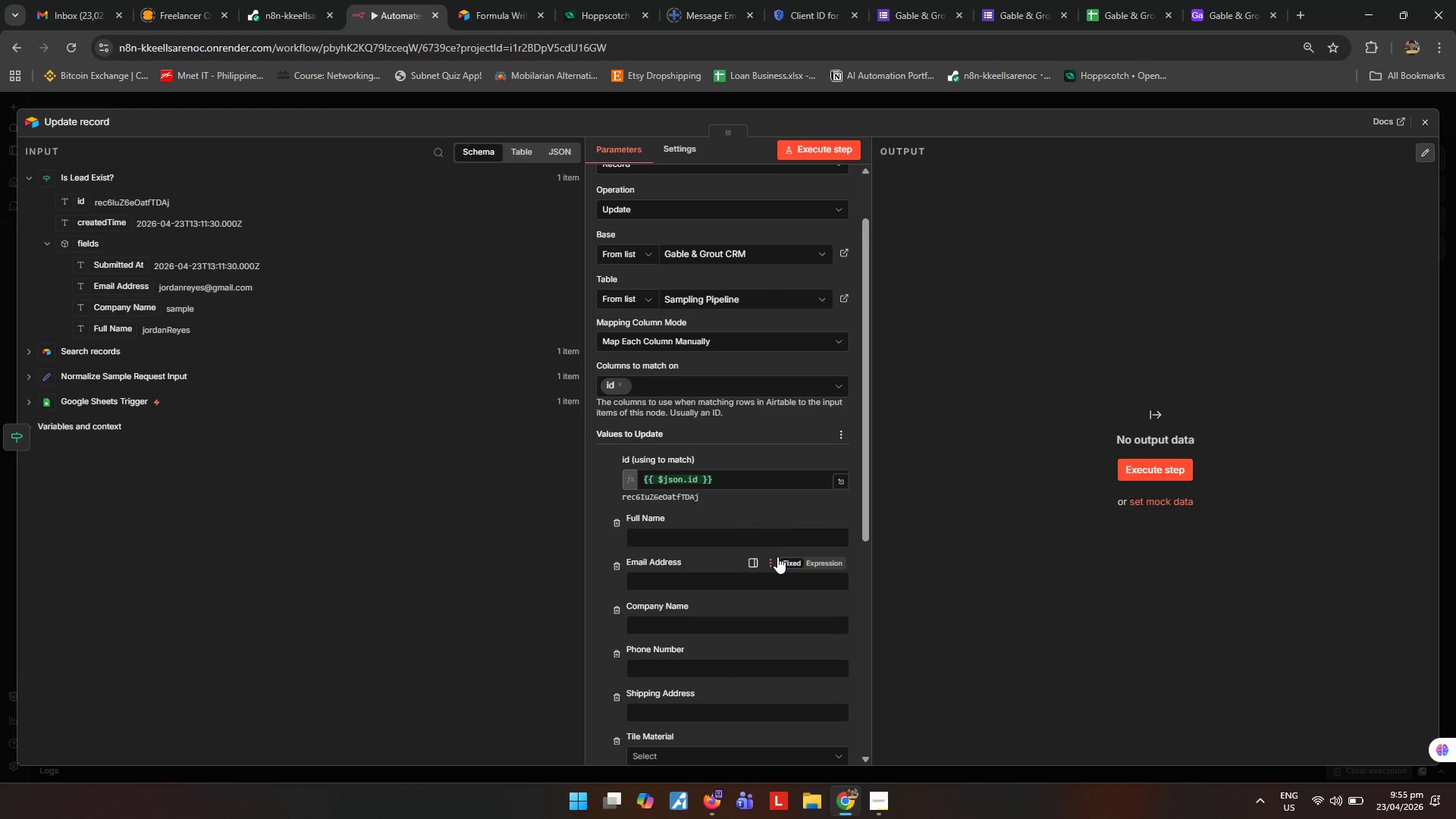 
scroll: coordinate [770, 544], scroll_direction: down, amount: 4.0
 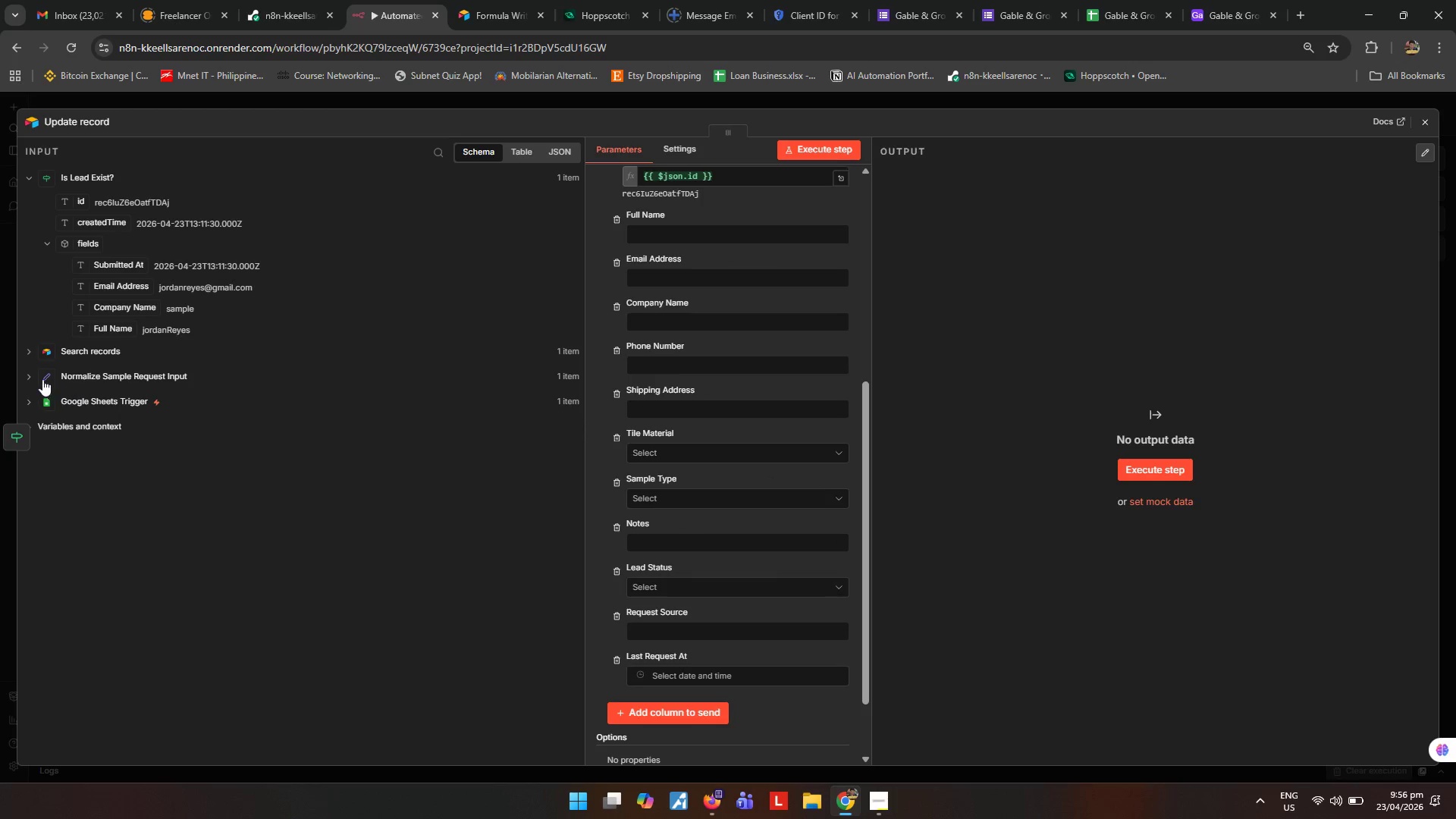 
left_click([31, 378])
 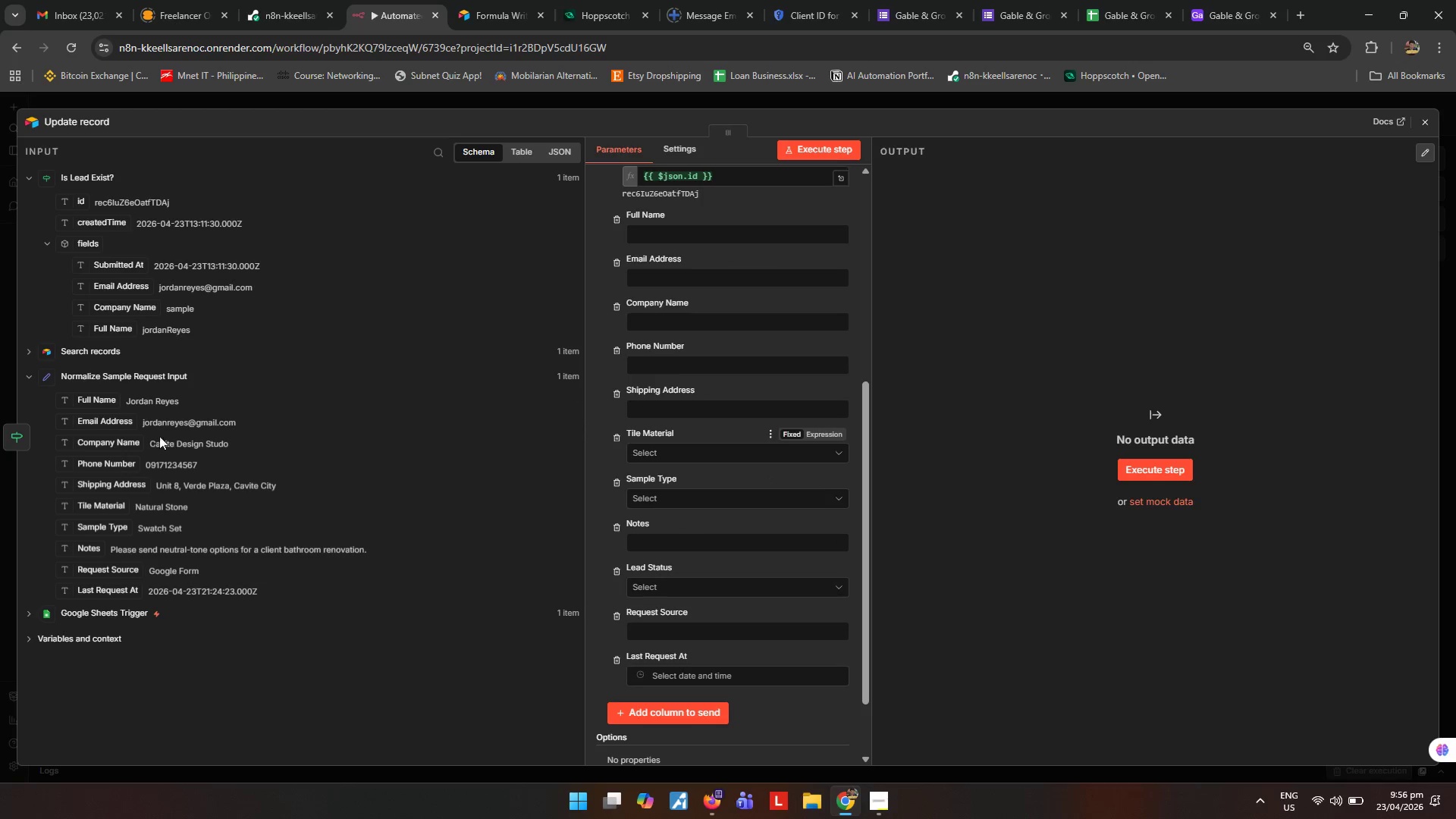 
left_click_drag(start_coordinate=[109, 406], to_coordinate=[107, 425])
 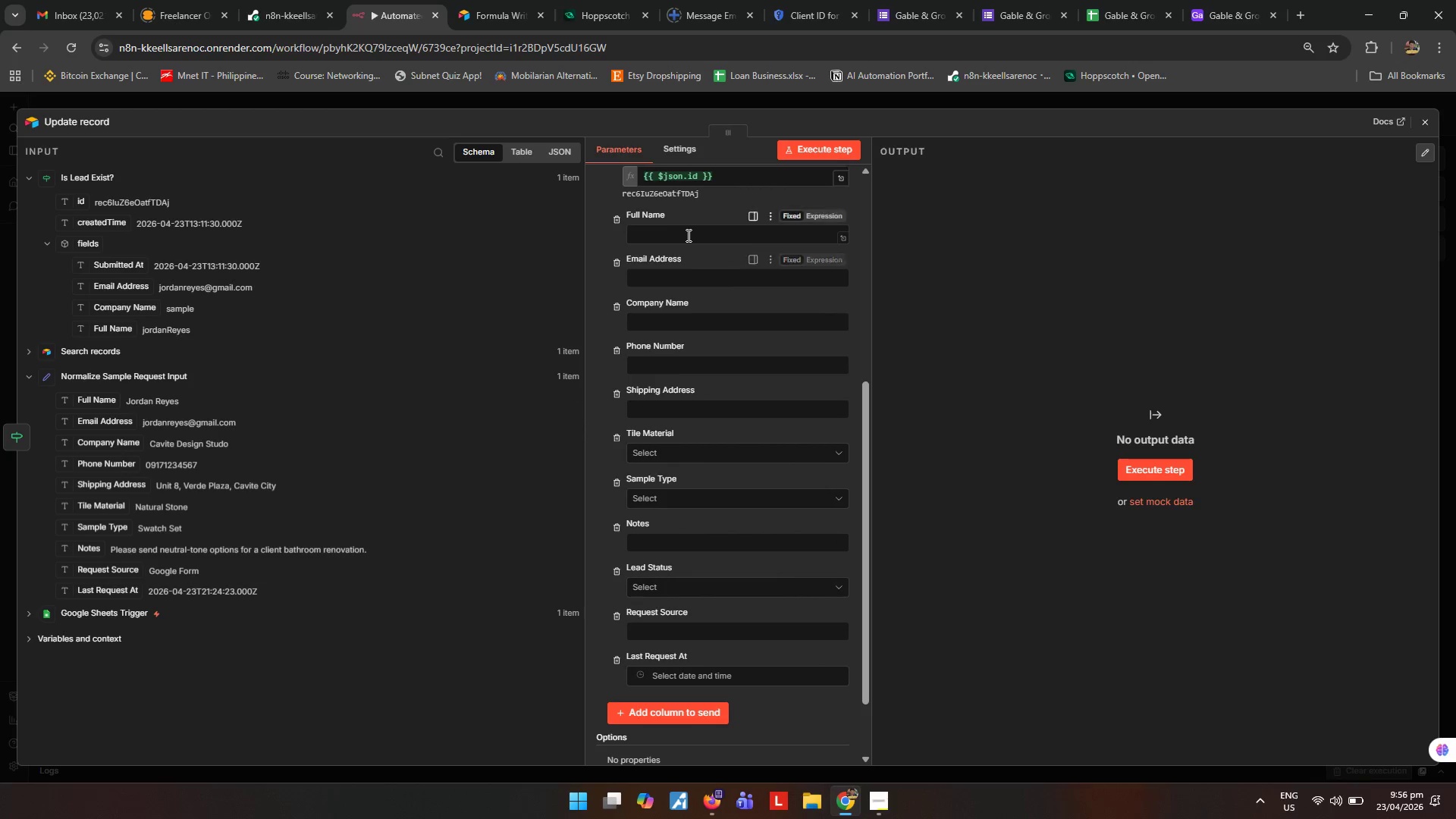 
left_click([689, 235])
 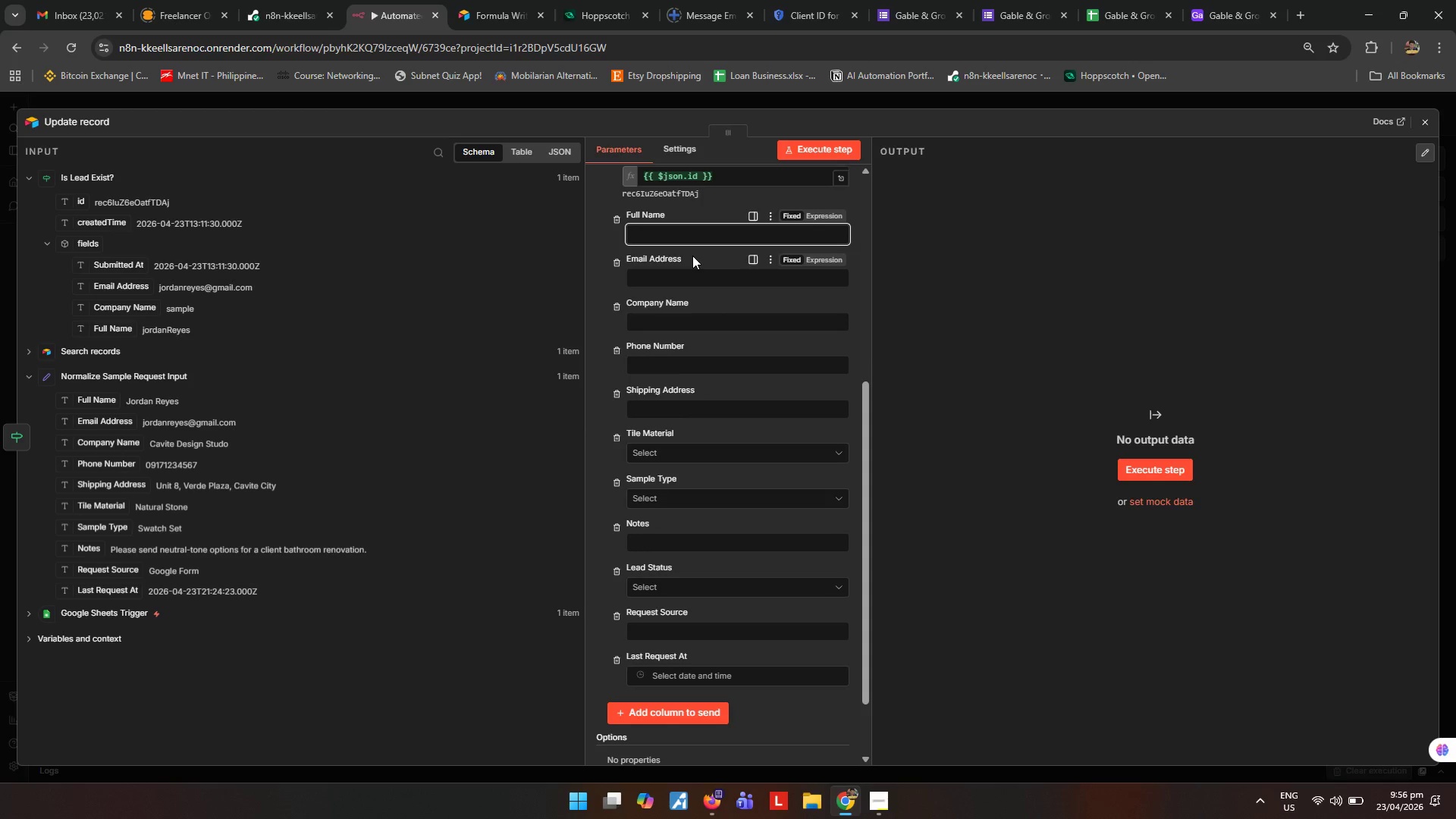 
wait(27.8)
 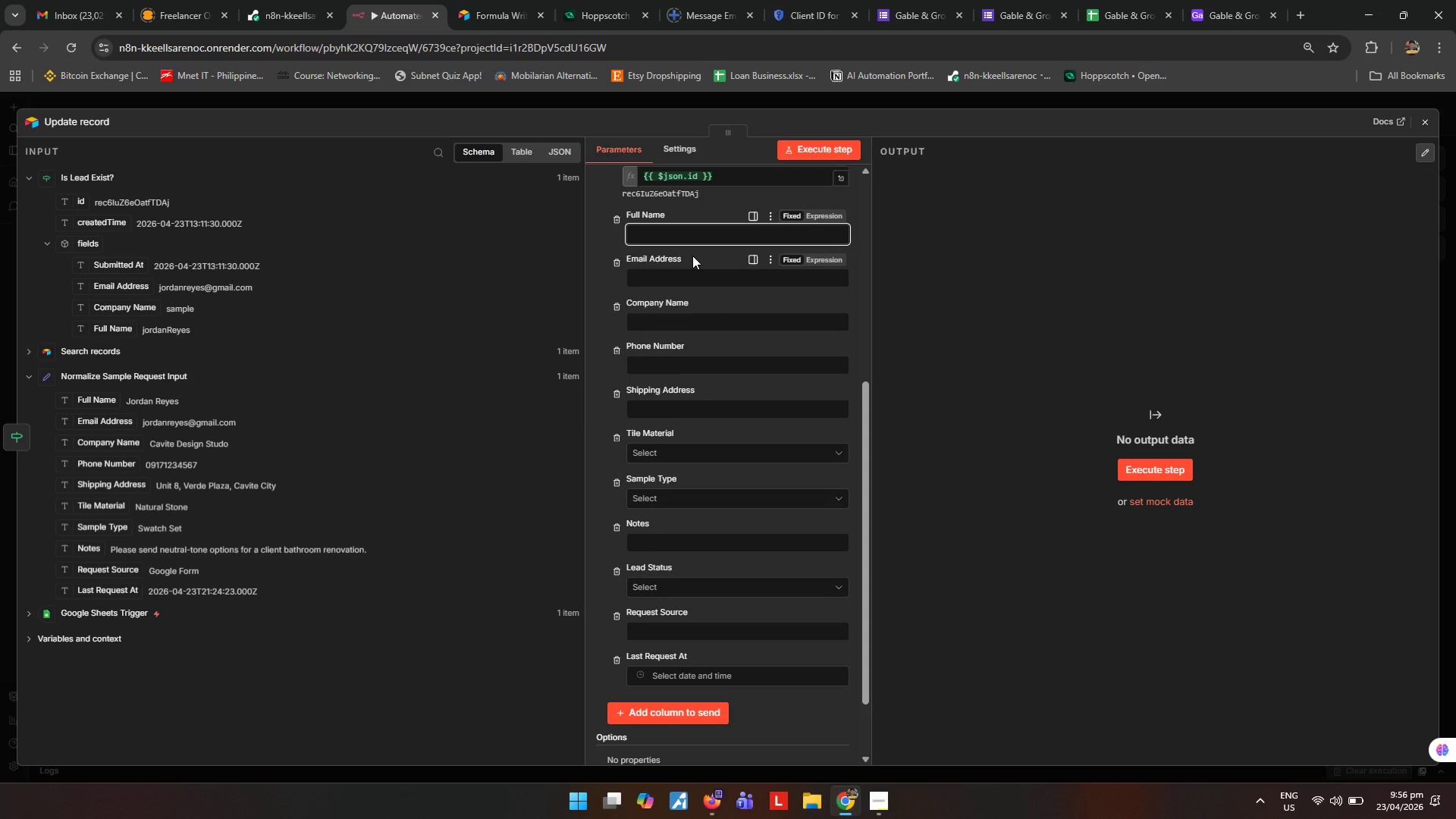 
left_click_drag(start_coordinate=[416, 401], to_coordinate=[418, 395])
 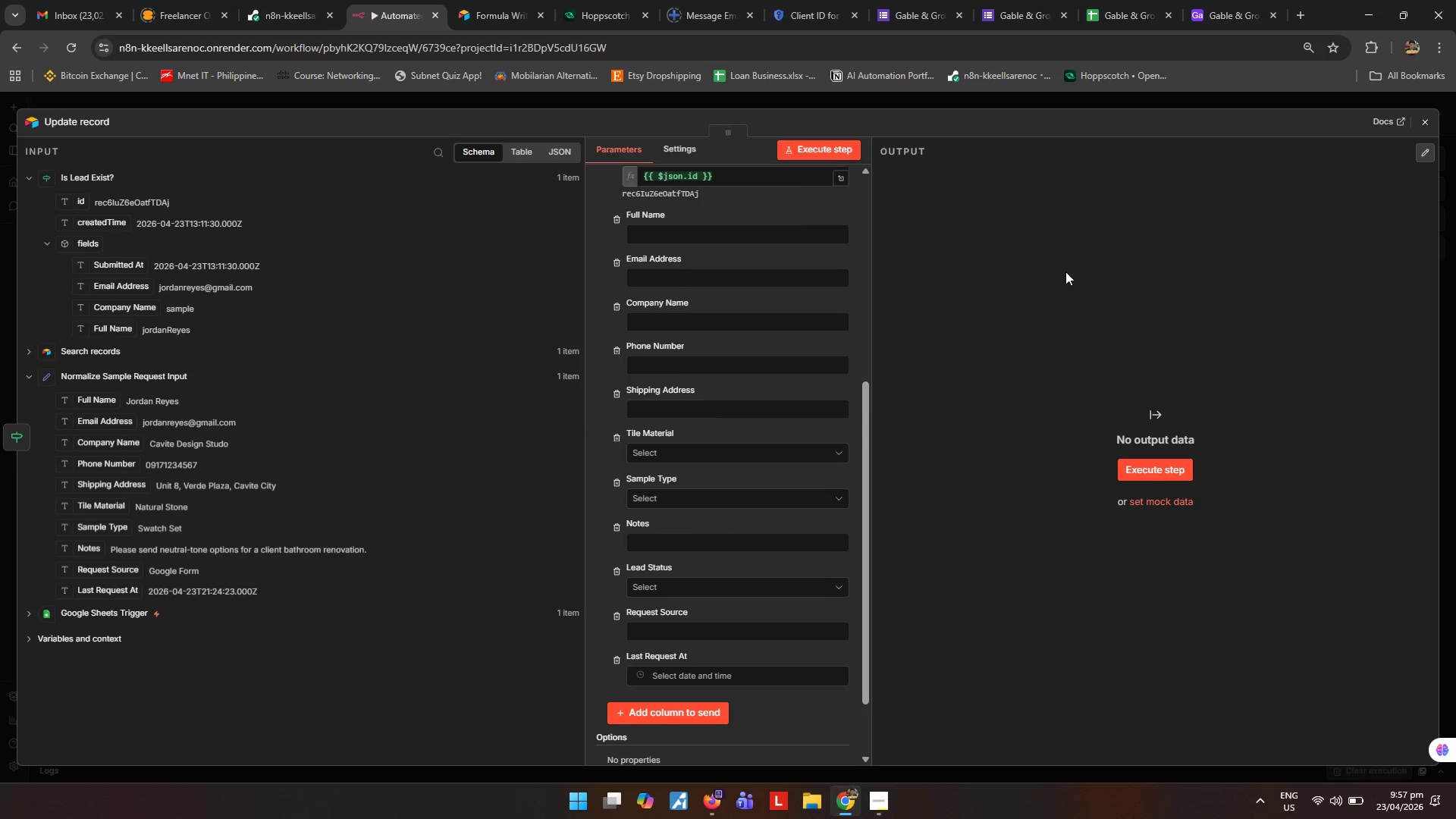 
wait(39.09)
 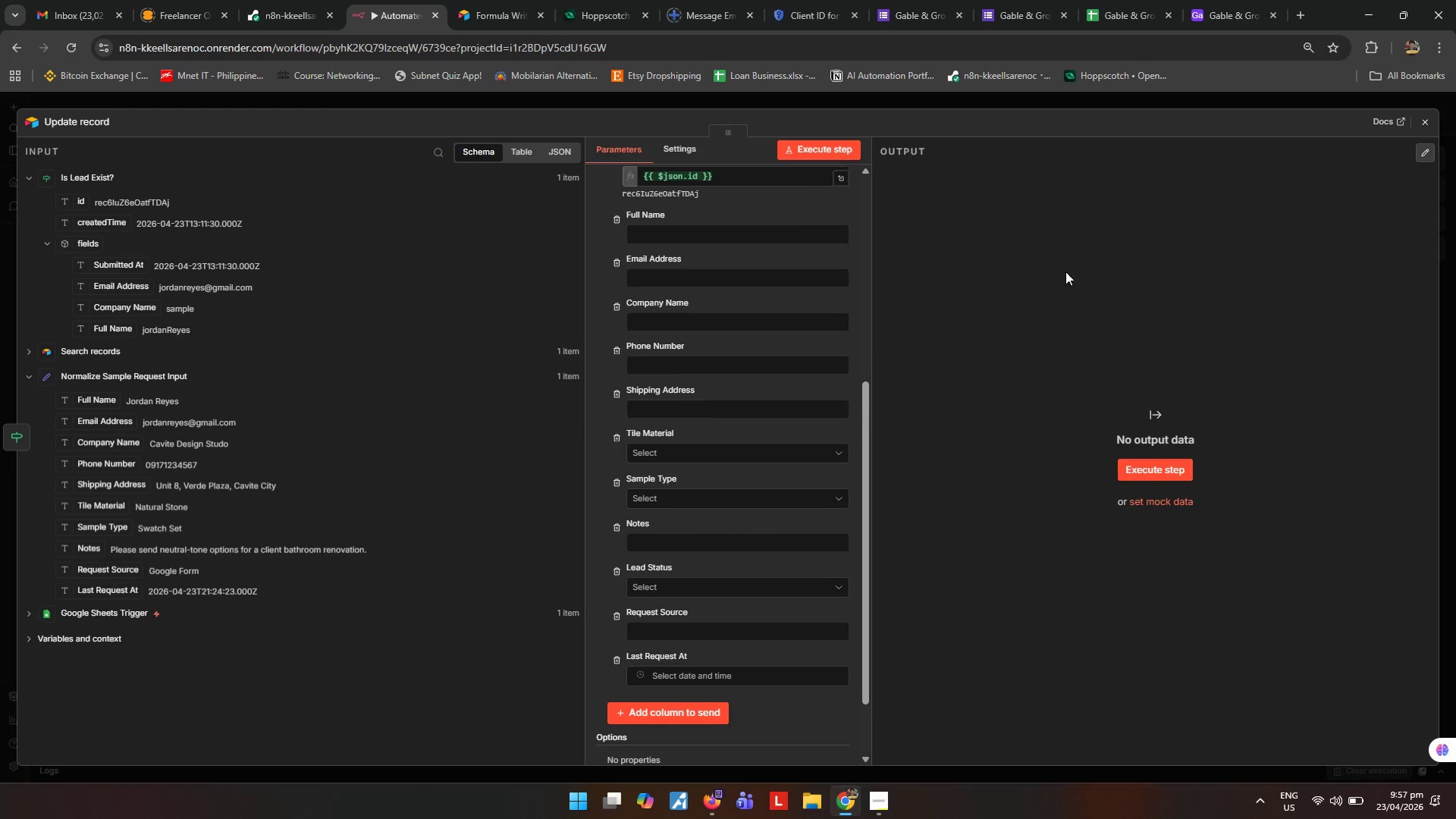 
scroll: coordinate [659, 560], scroll_direction: down, amount: 1.0
 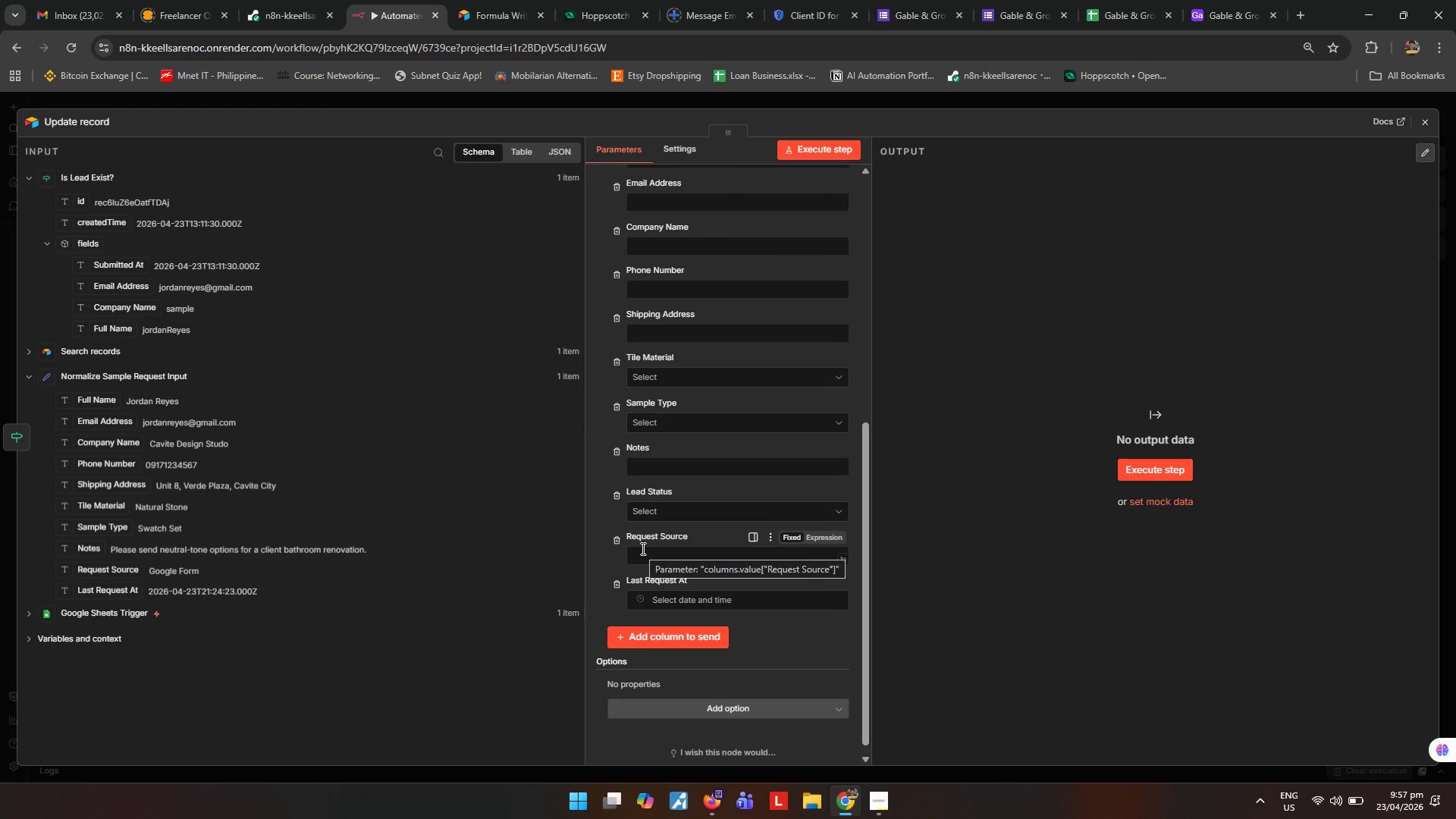 
scroll: coordinate [642, 548], scroll_direction: up, amount: 1.0
 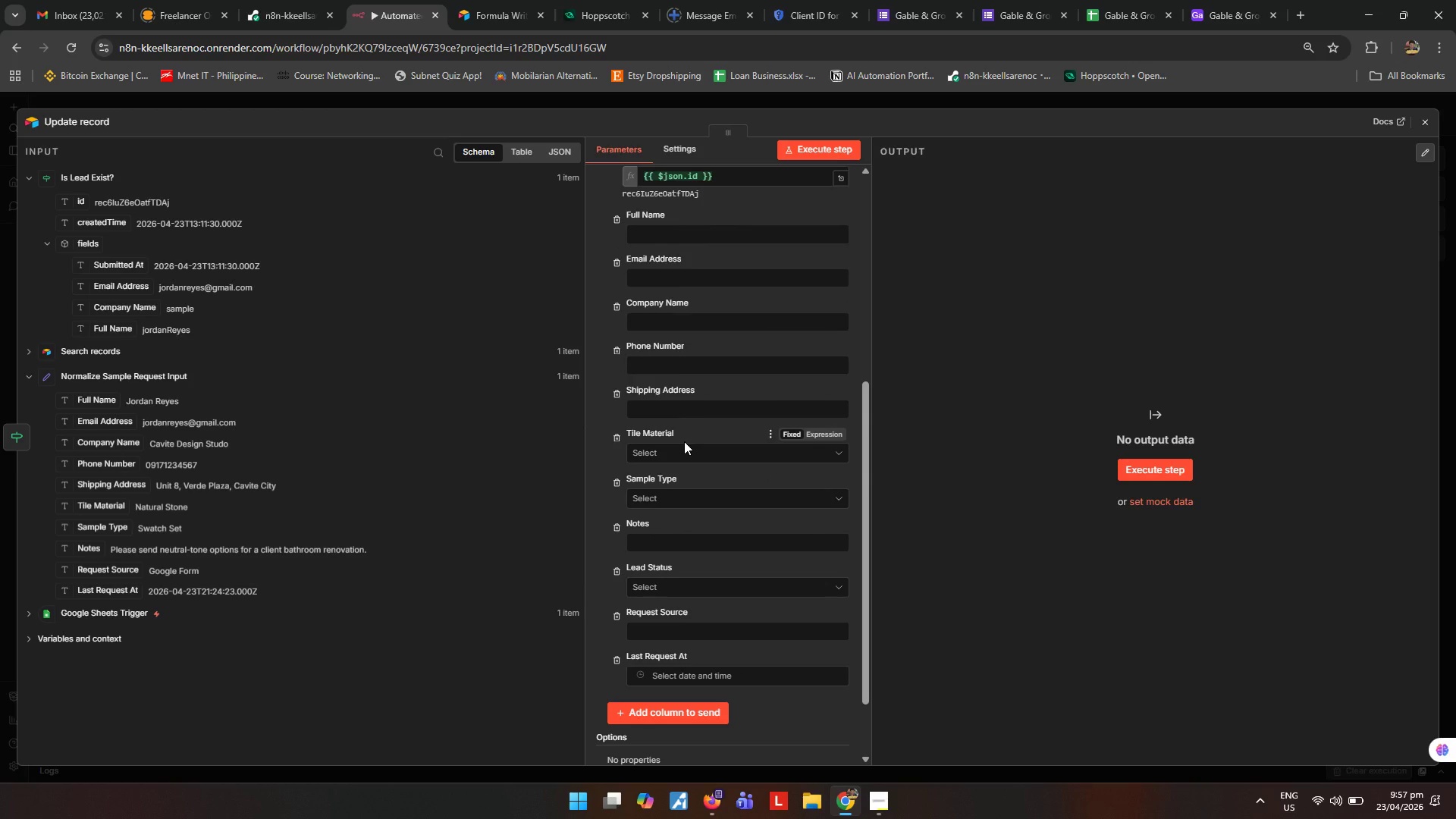 
wait(14.2)
 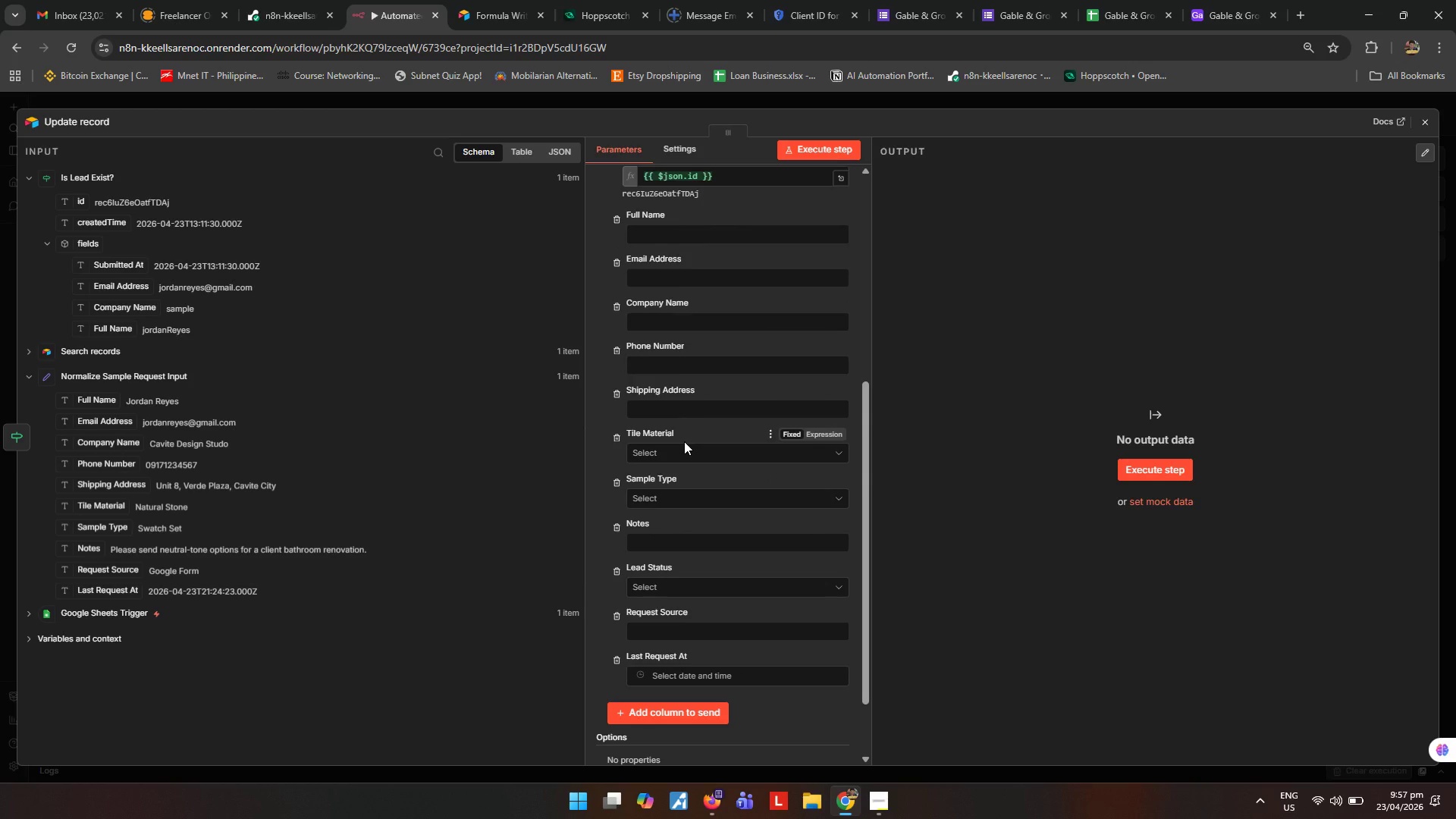 
left_click([890, 799])